 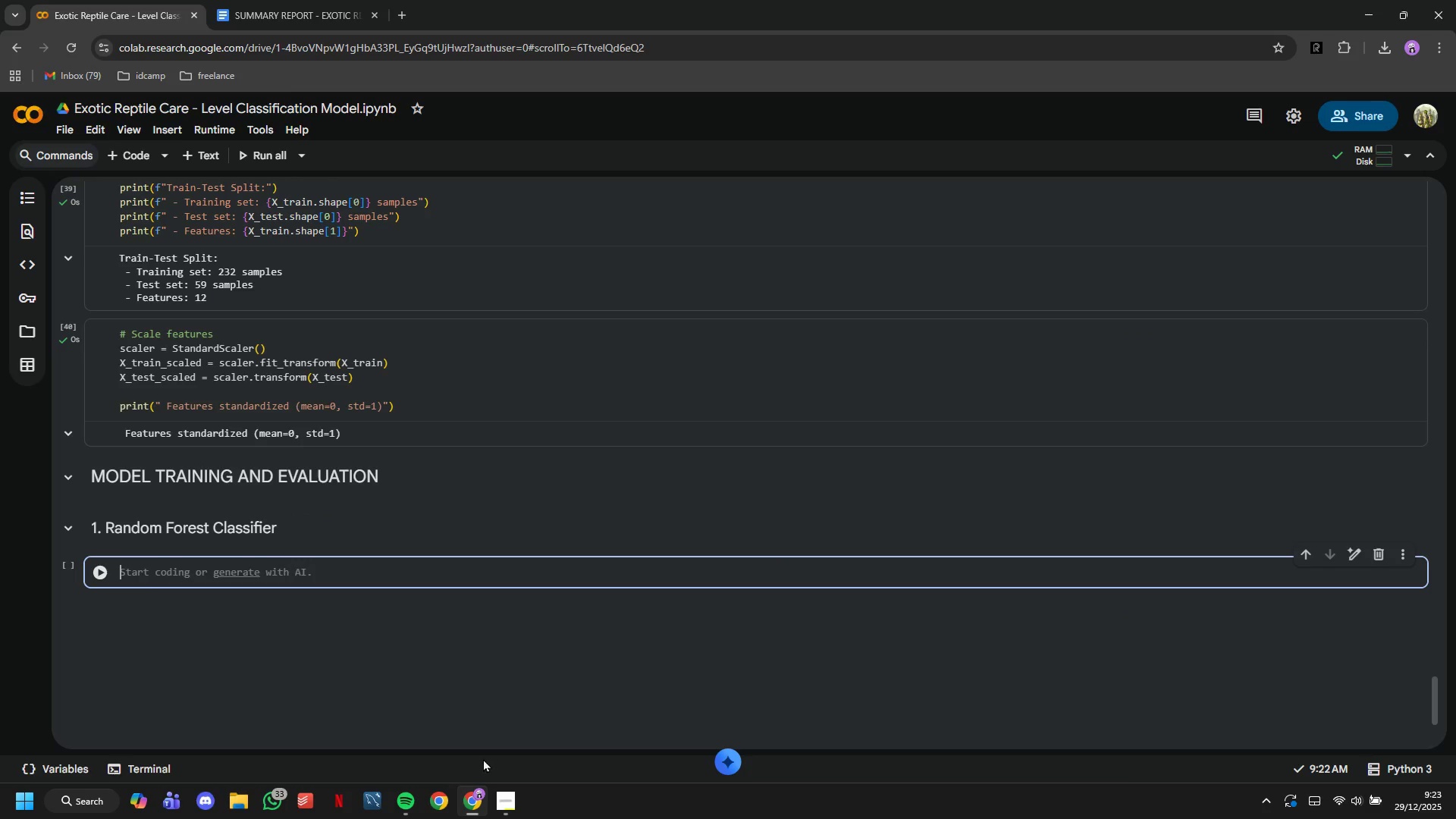 
hold_key(key=ShiftRight, duration=0.45)
 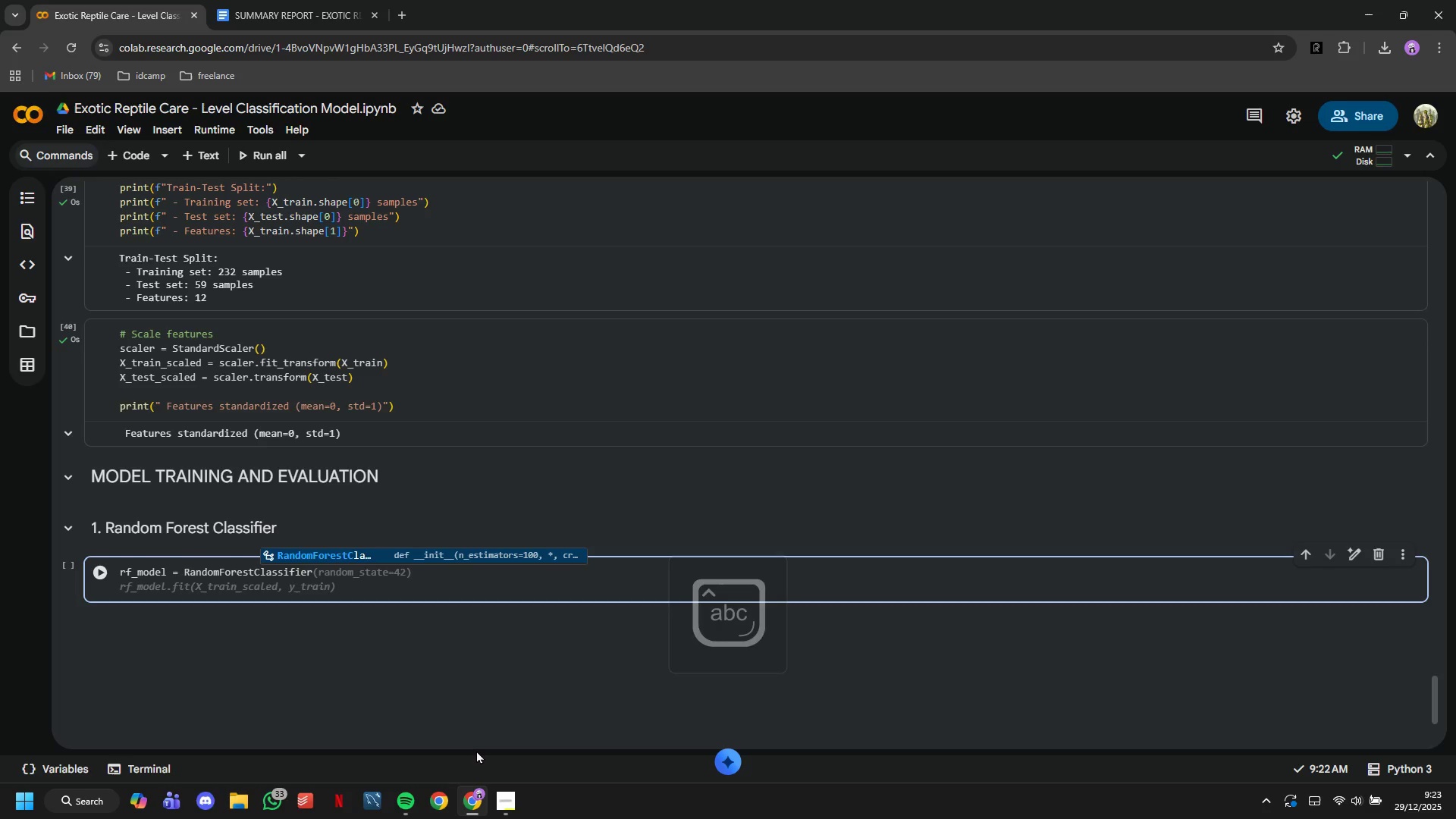 
wait(17.97)
 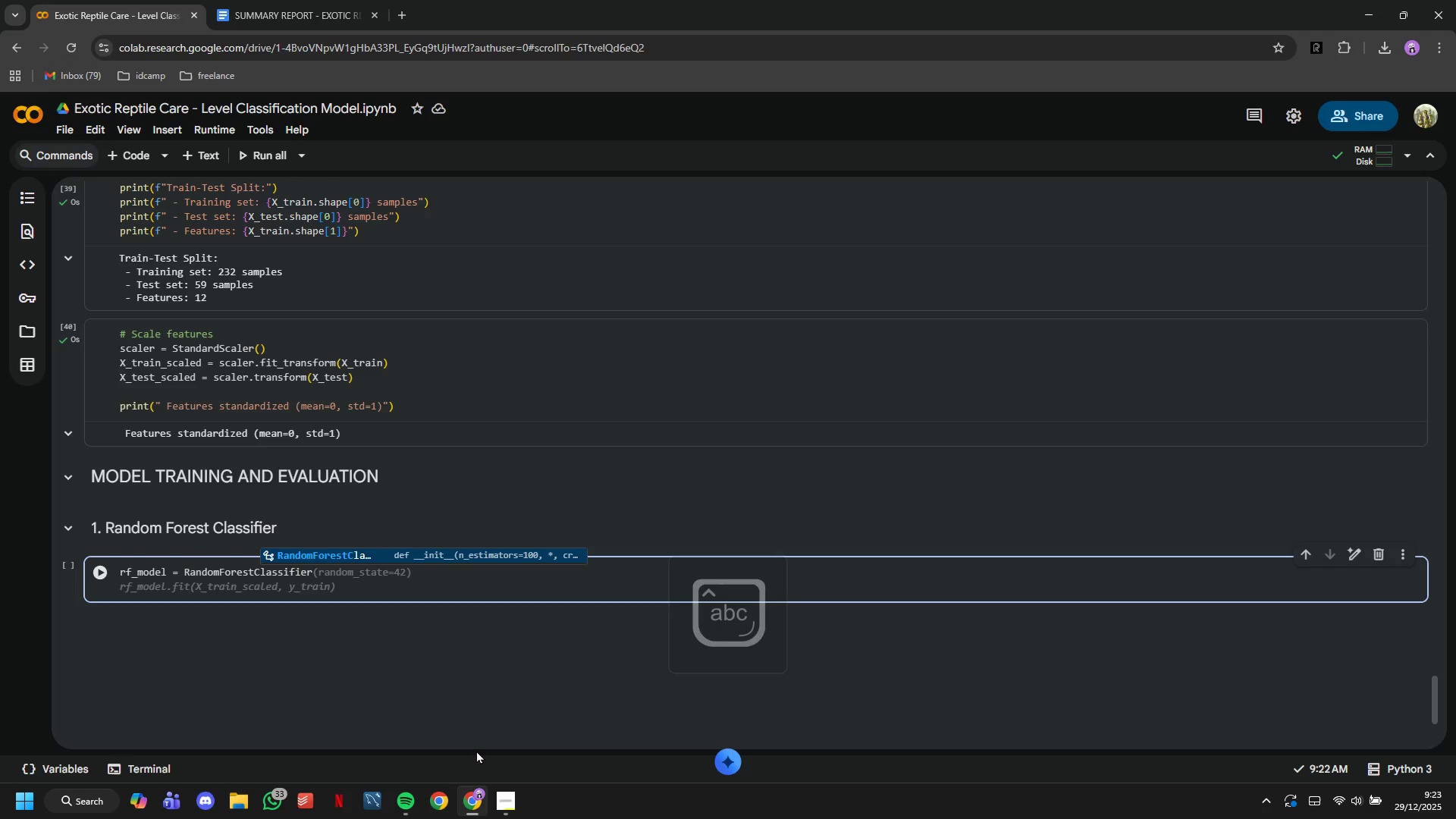 
hold_key(key=Backspace, duration=1.51)
 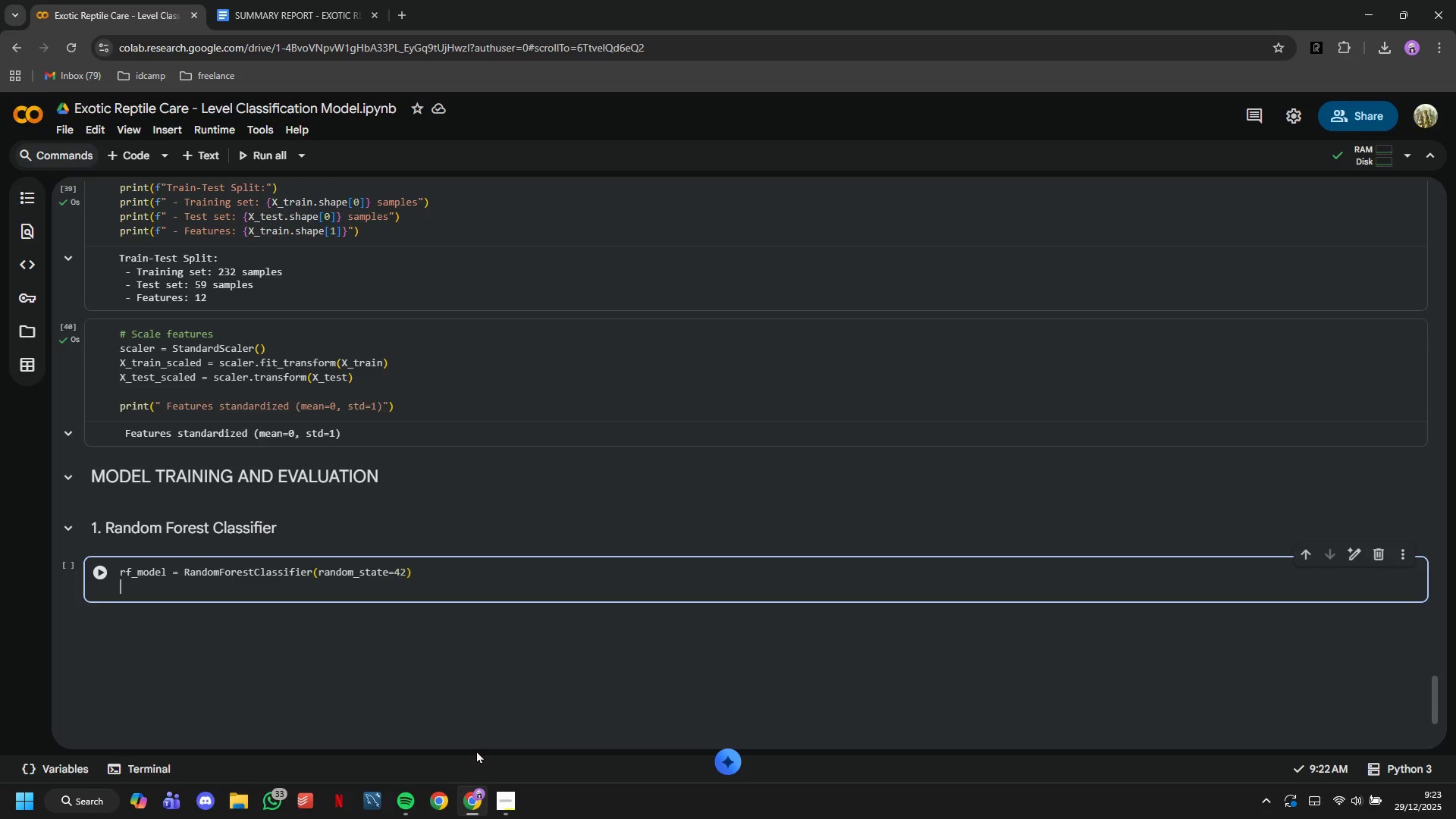 
hold_key(key=Backspace, duration=0.31)
 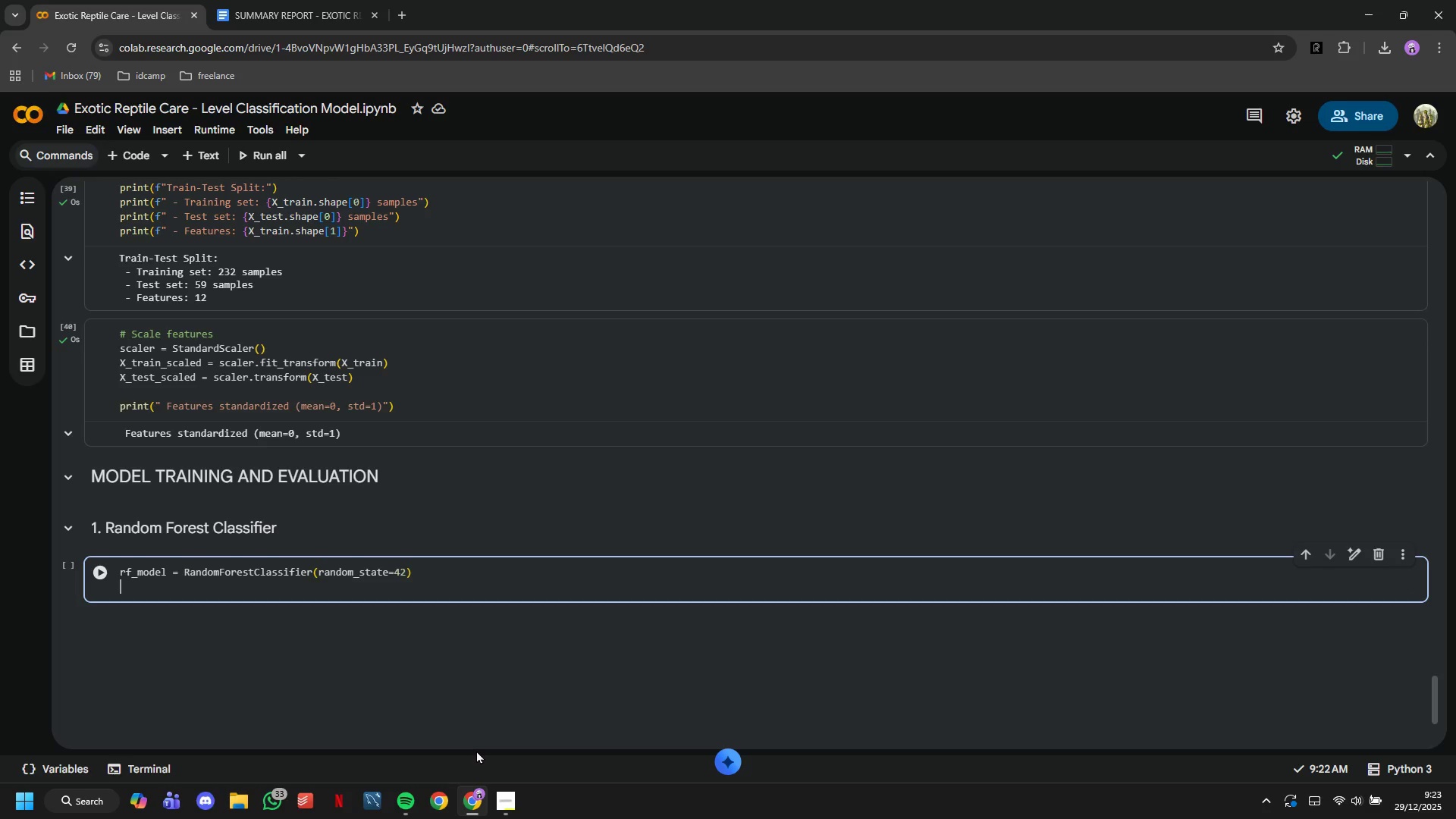 
key(Backspace)
 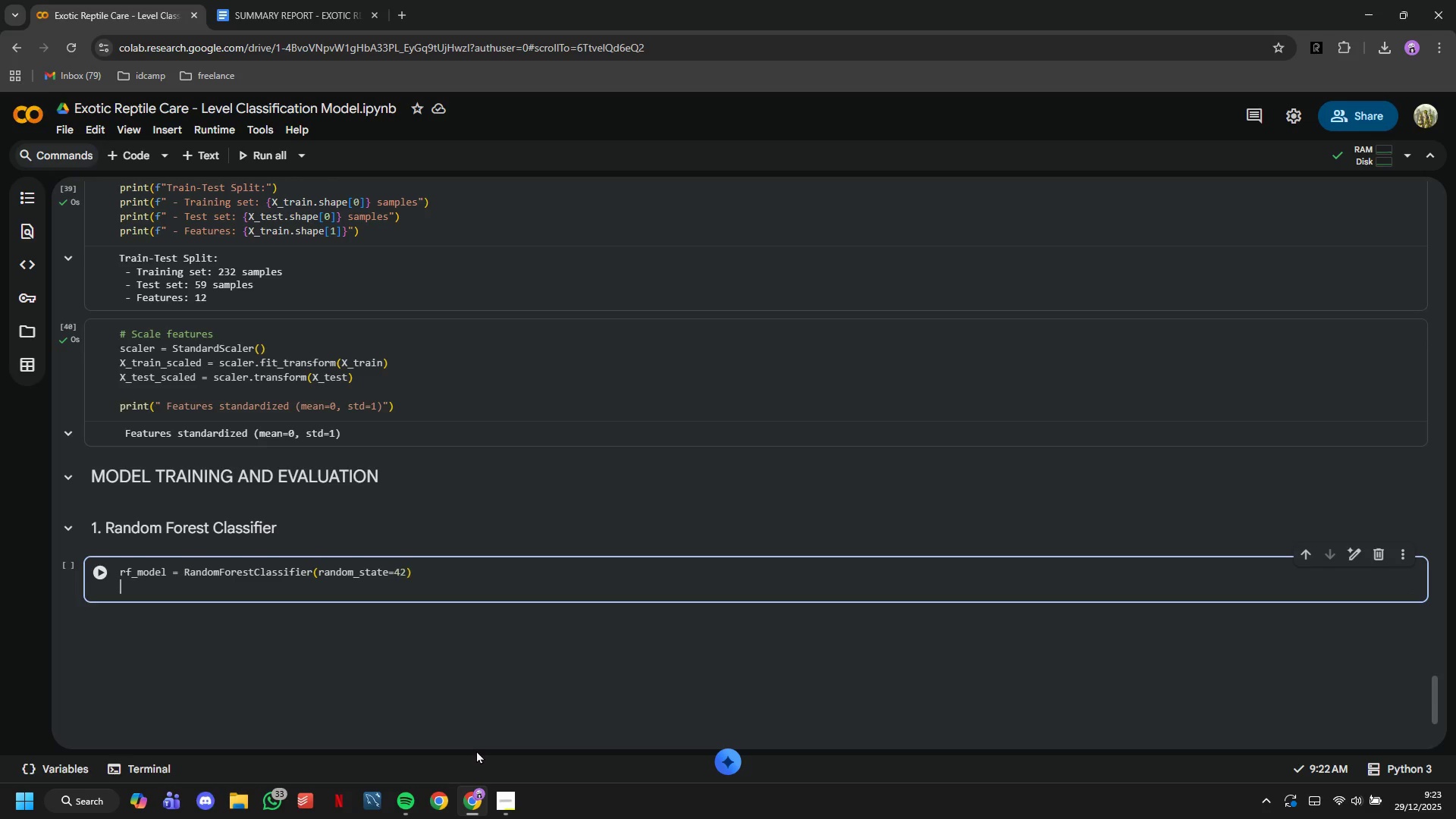 
key(Backspace)
 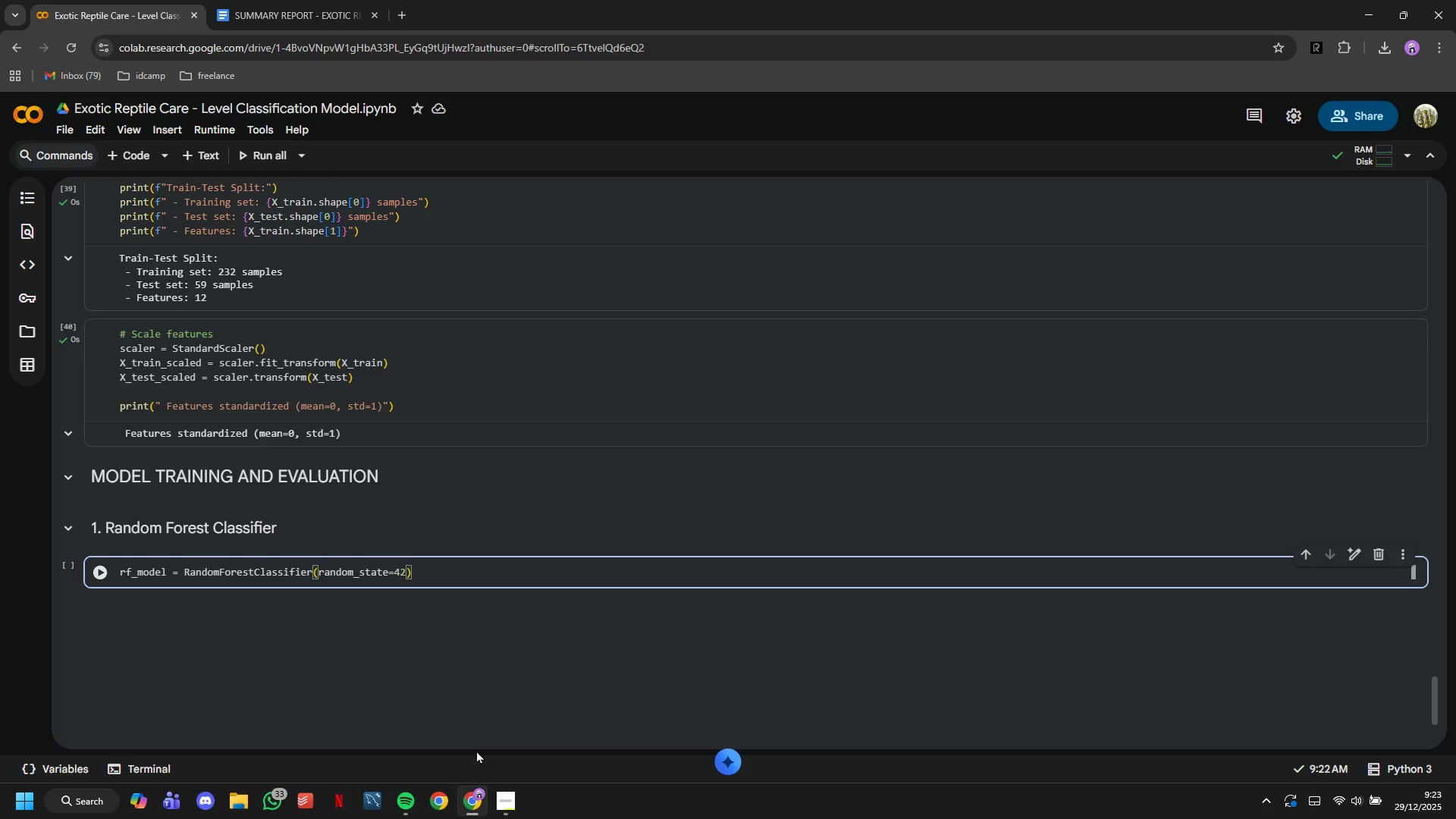 
key(ArrowLeft)
 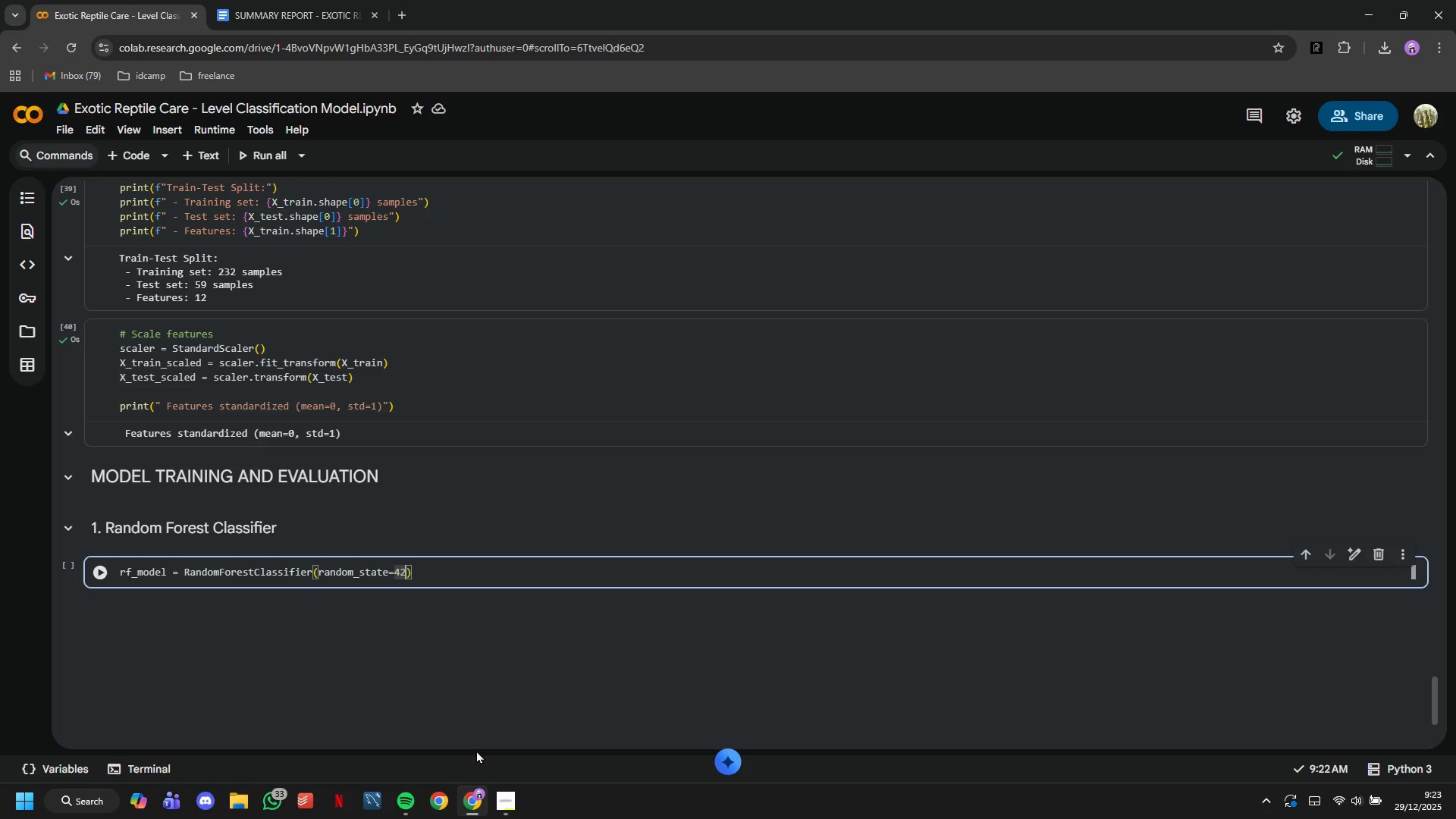 
wait(5.31)
 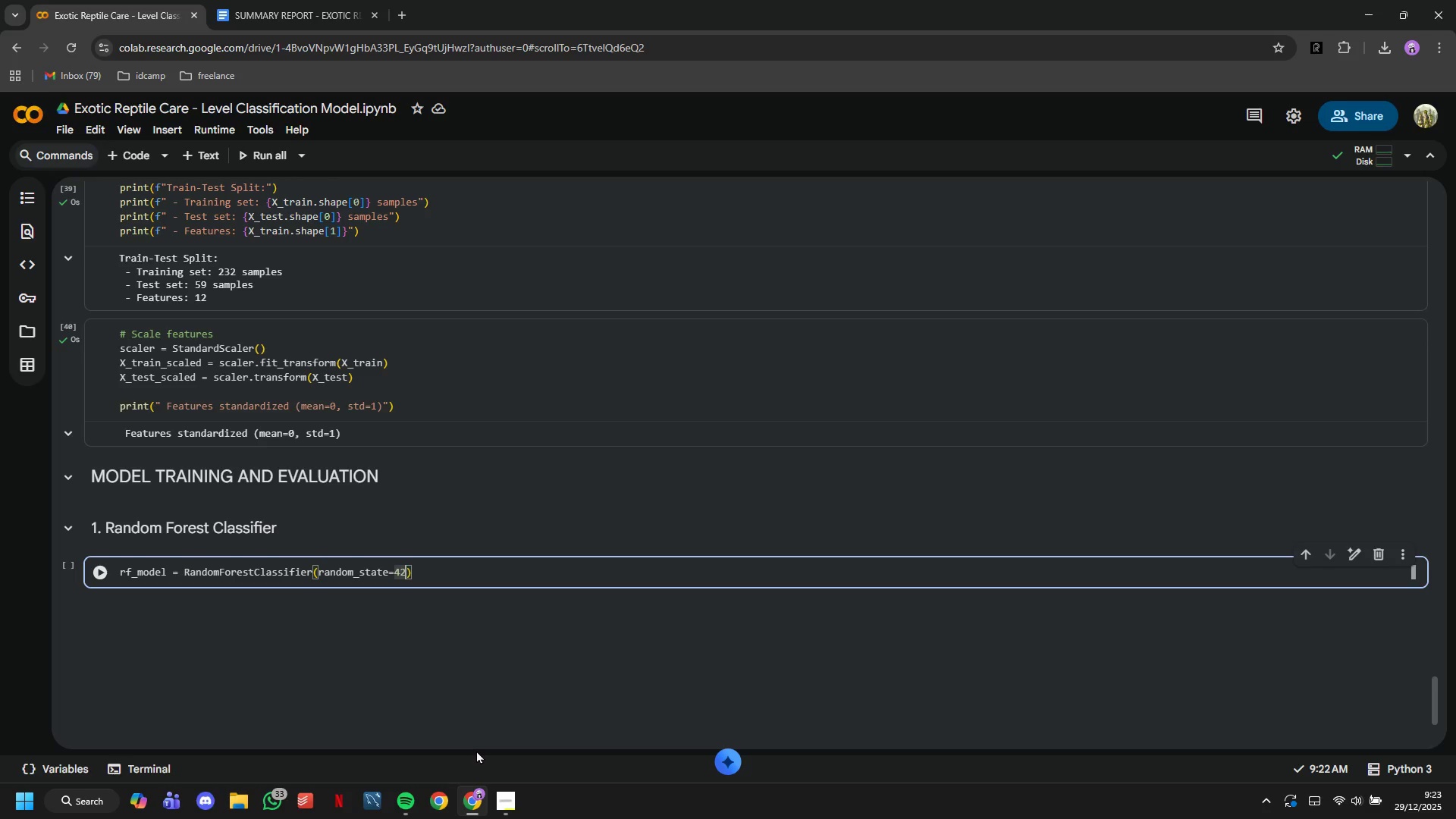 
type(,n_)
key(Tab)
type(200,max_depth)
 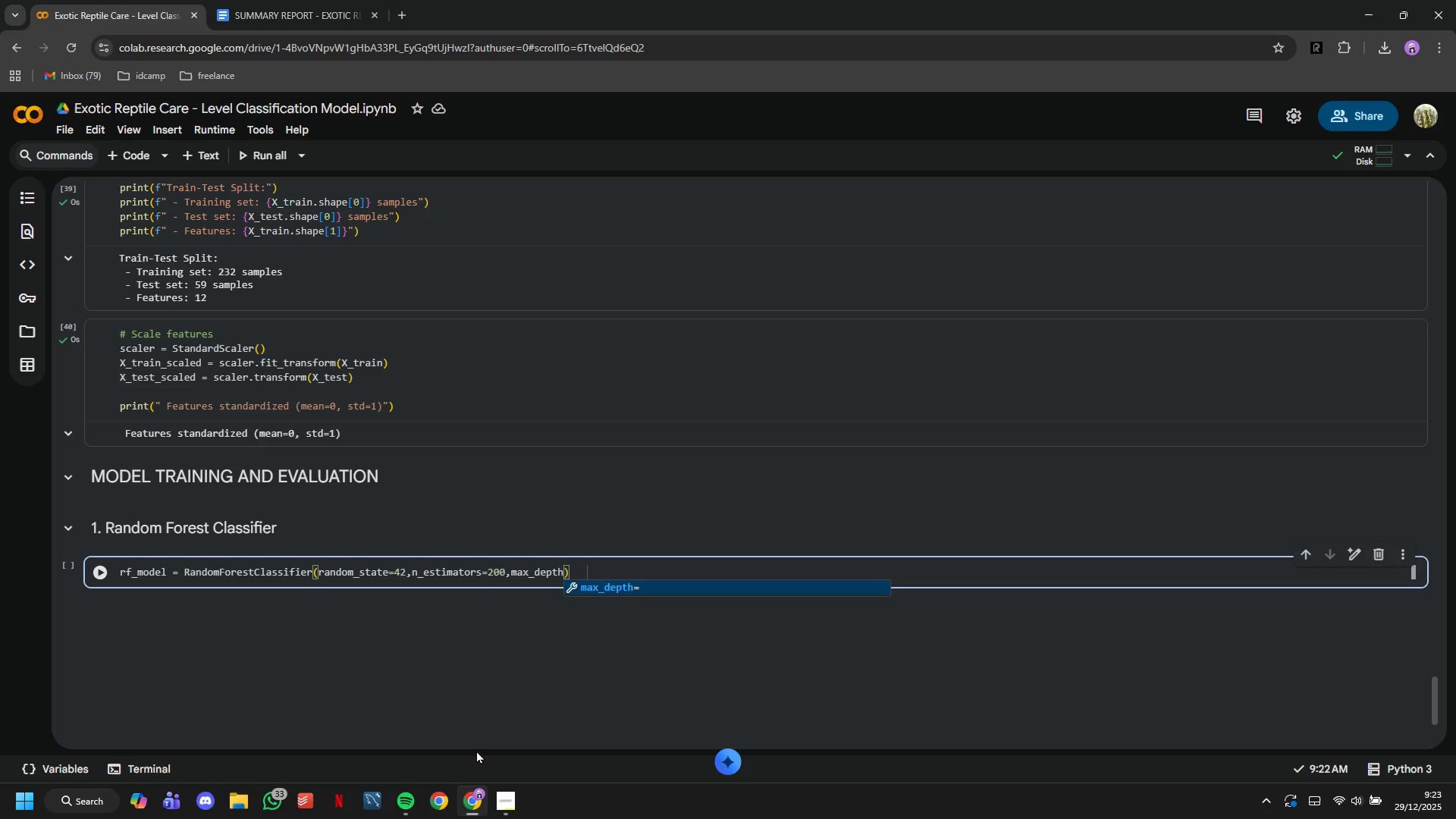 
key(Comma)
 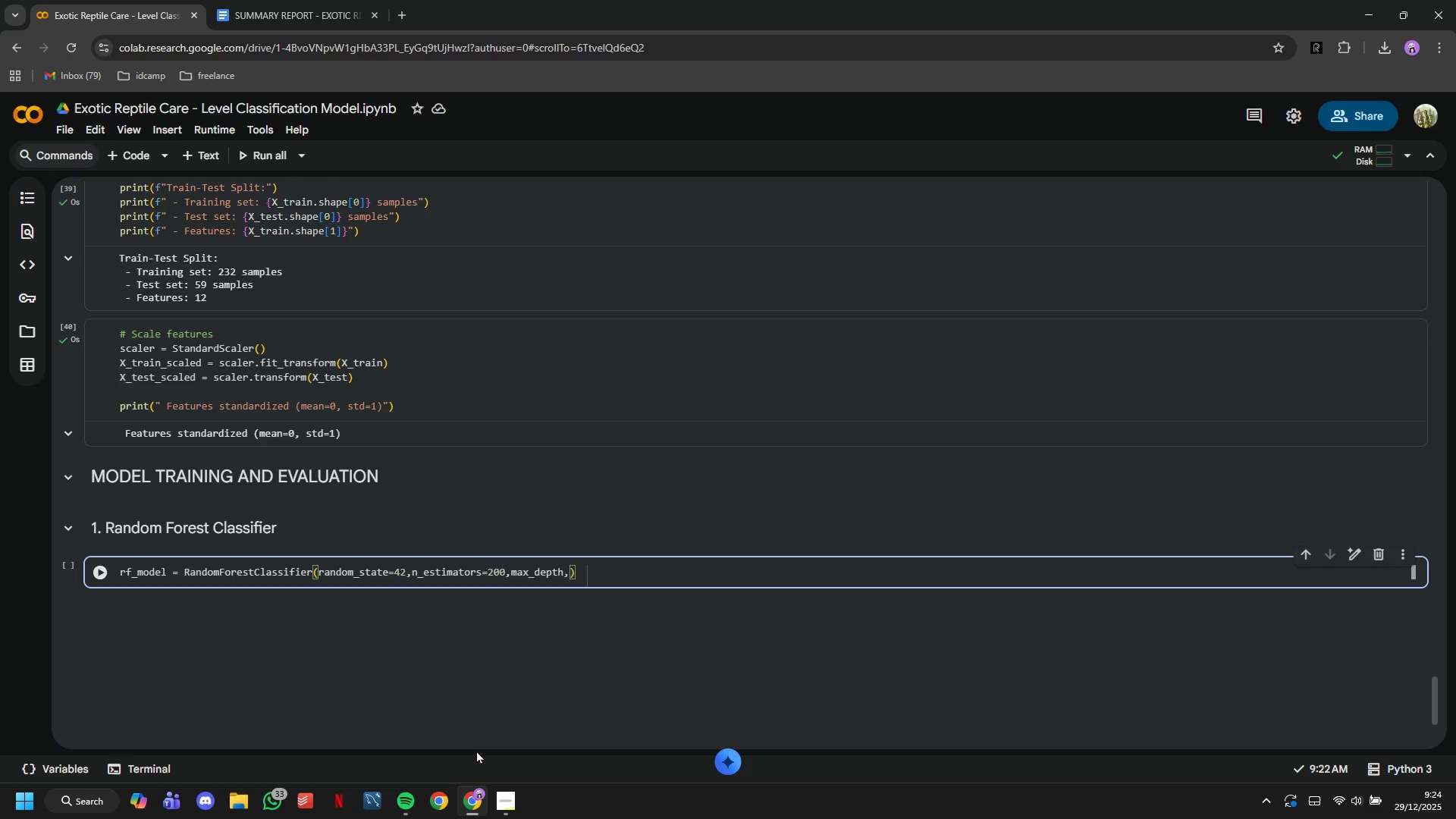 
wait(18.48)
 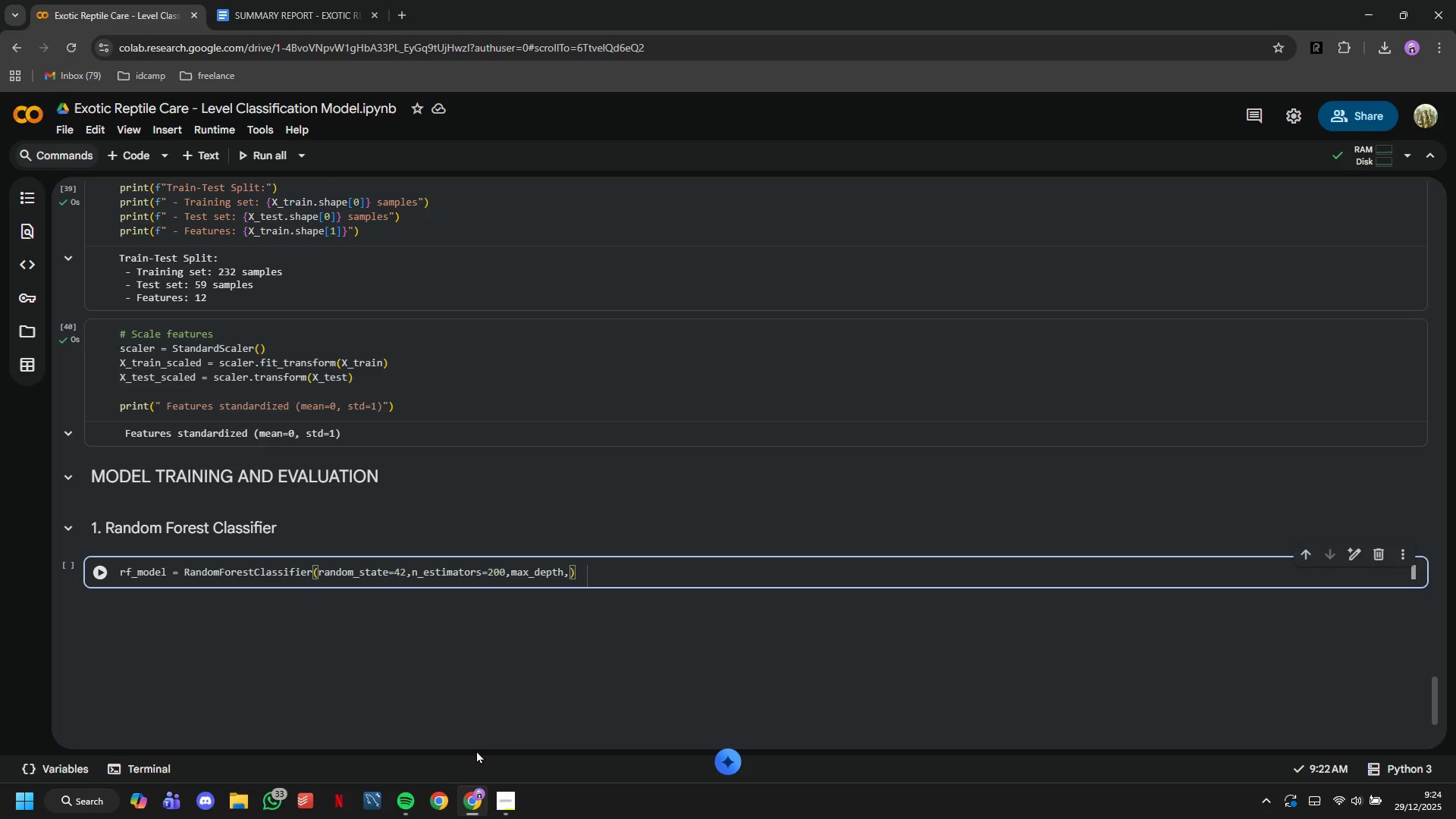 
key(Backspace)
type(=10,)
 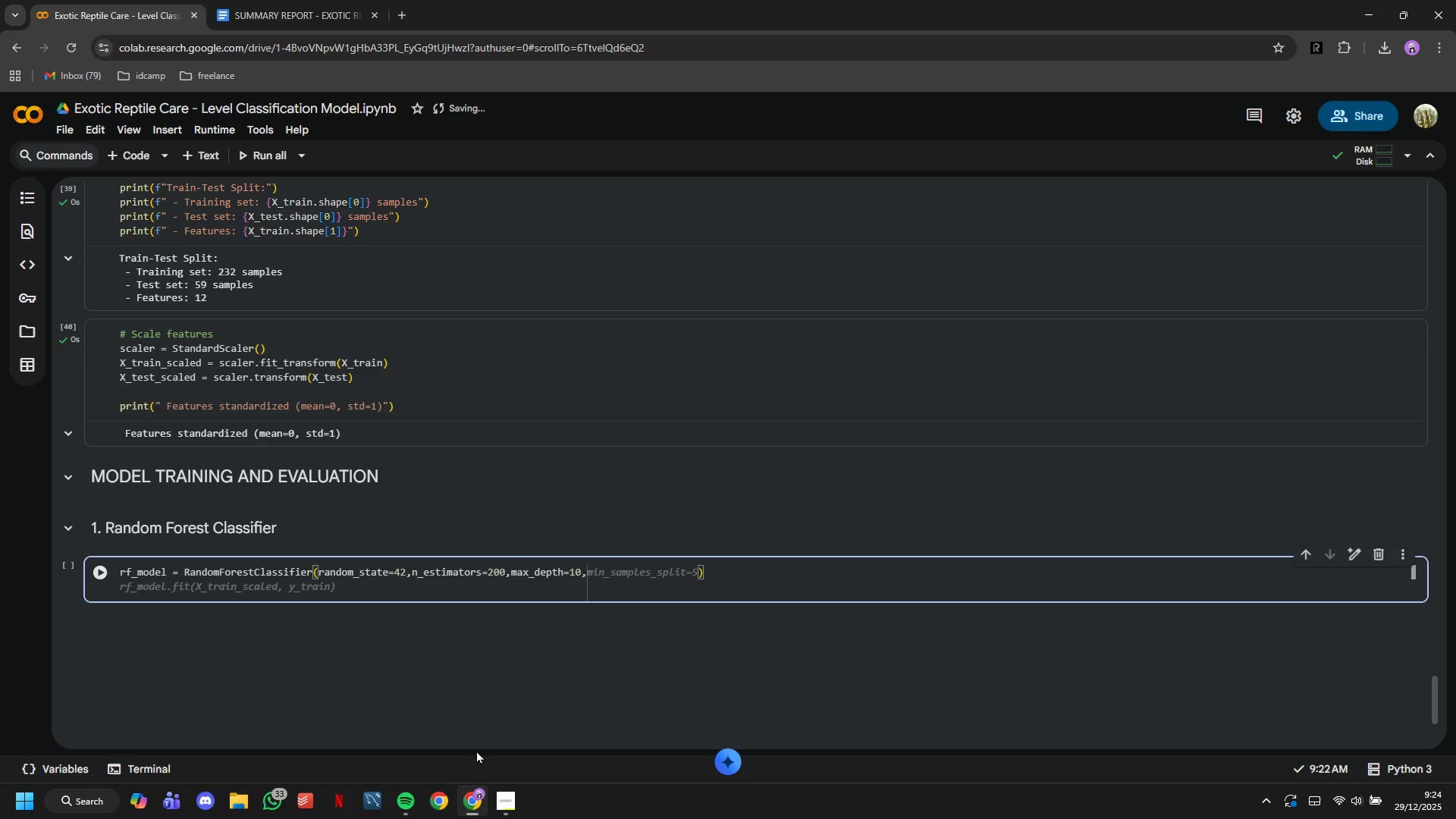 
type(min_SAMPLES-split=5,)
 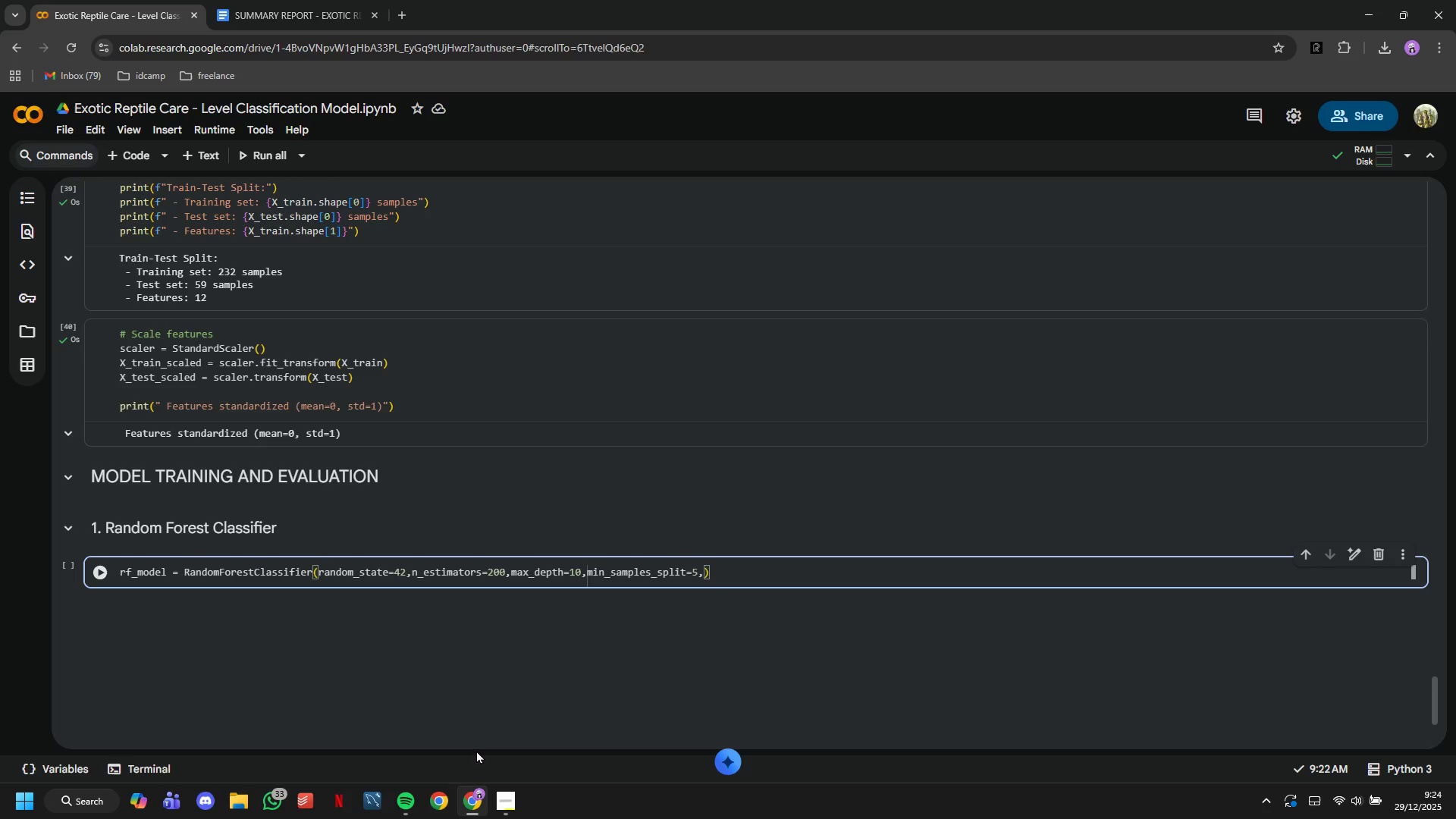 
type(min_samples_leaf=2,class)
key(Tab)
key(Tab)
 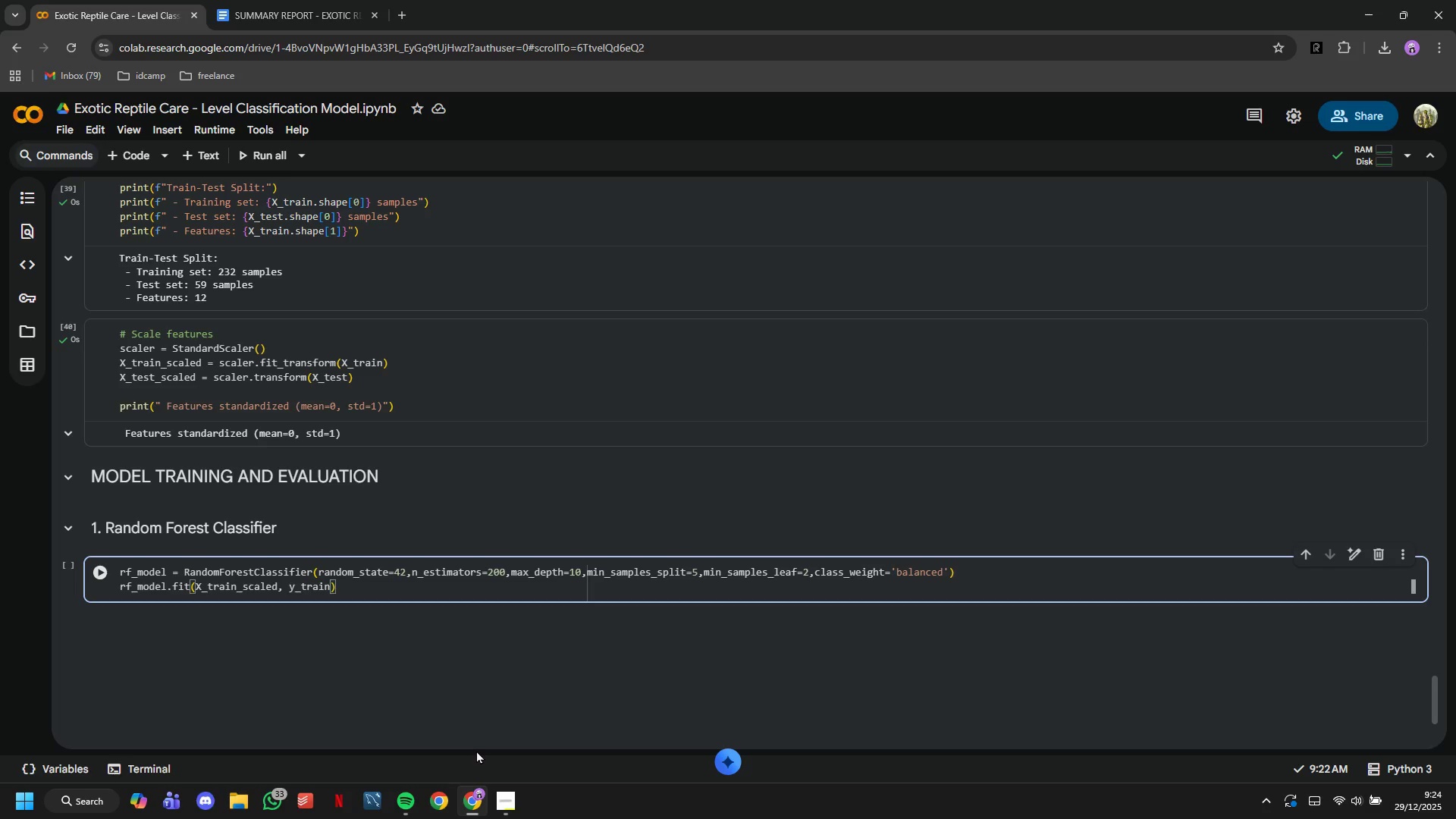 
wait(5.3)
 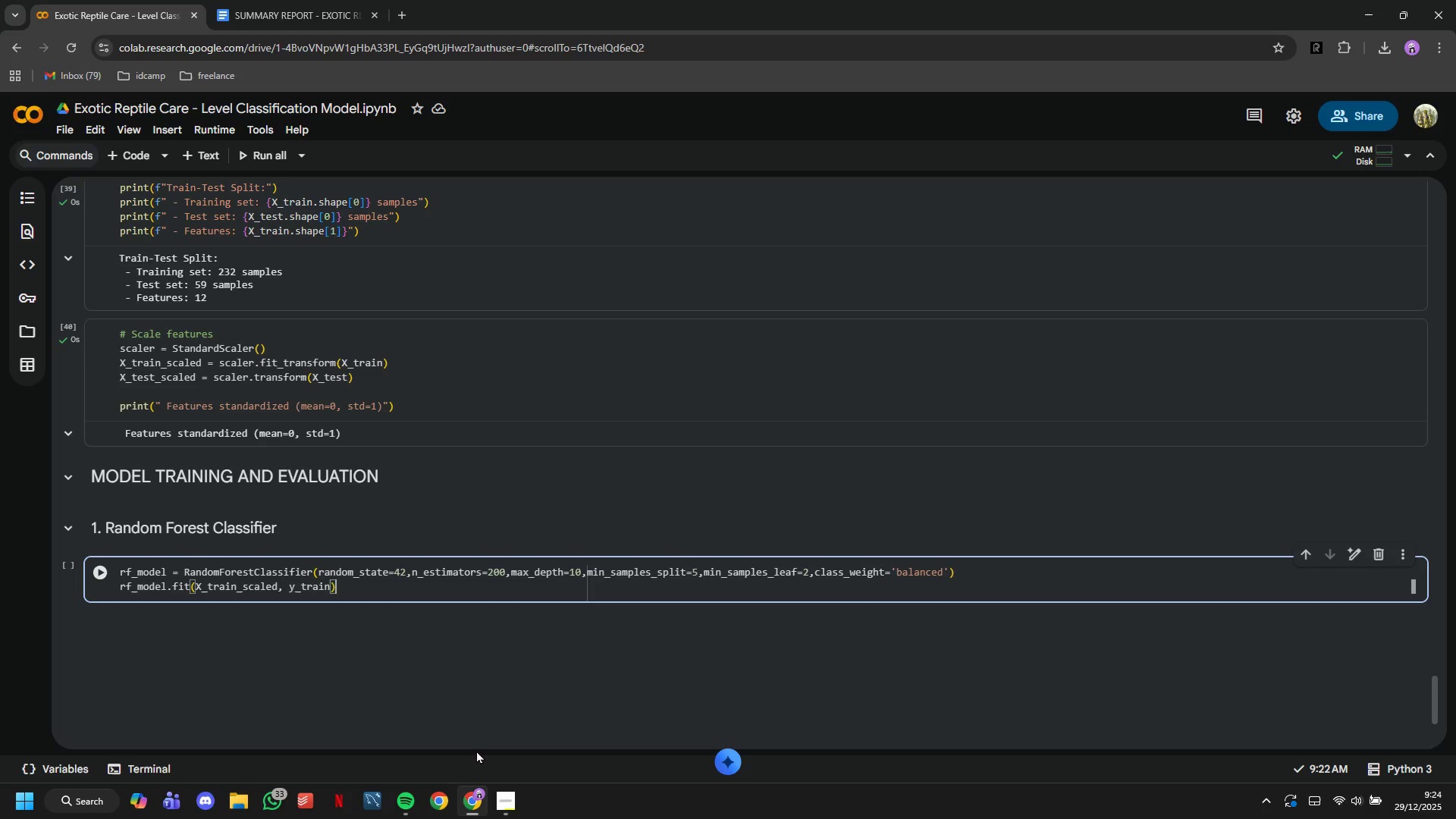 
key(Enter)
 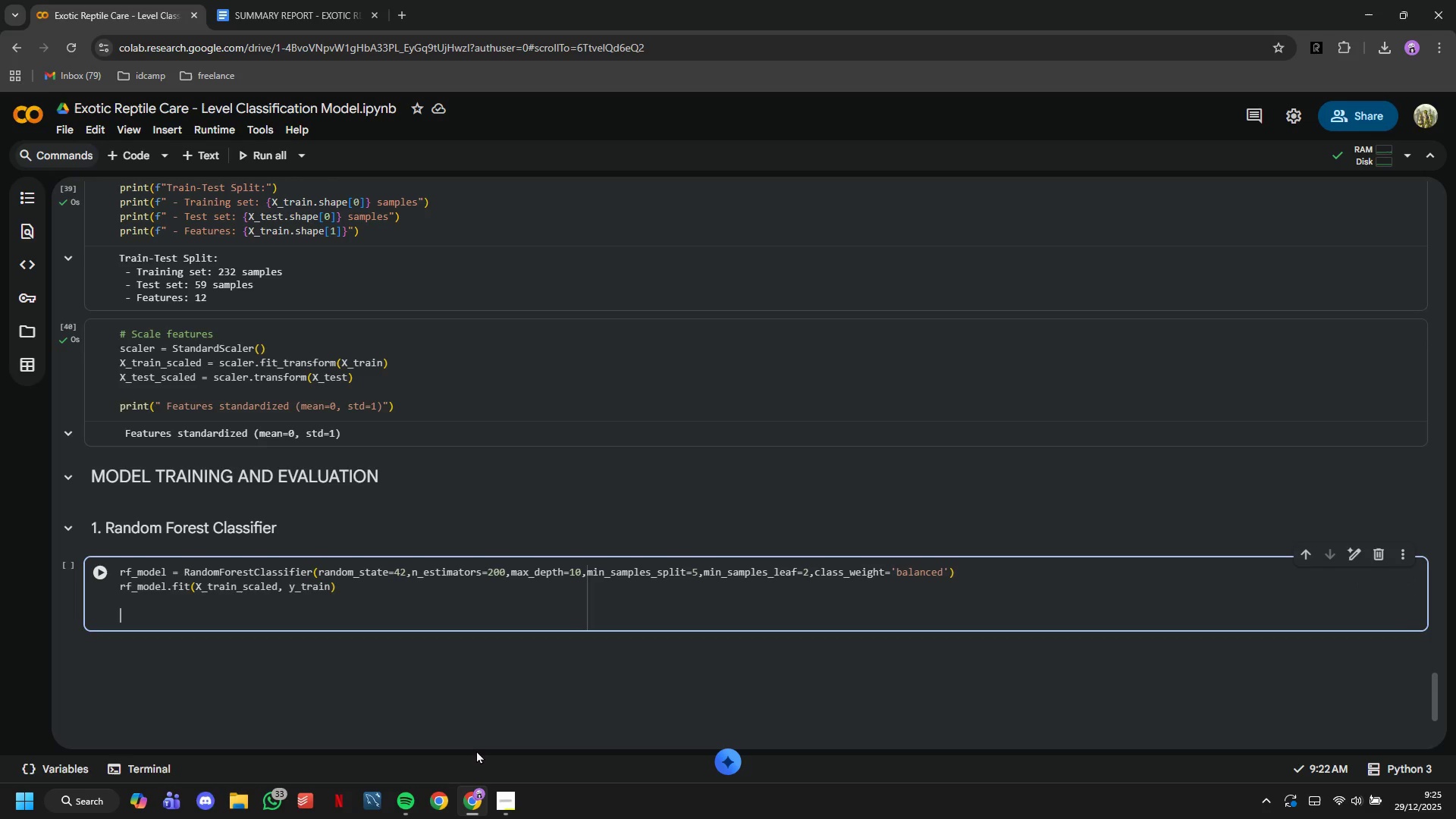 
key(Enter)
 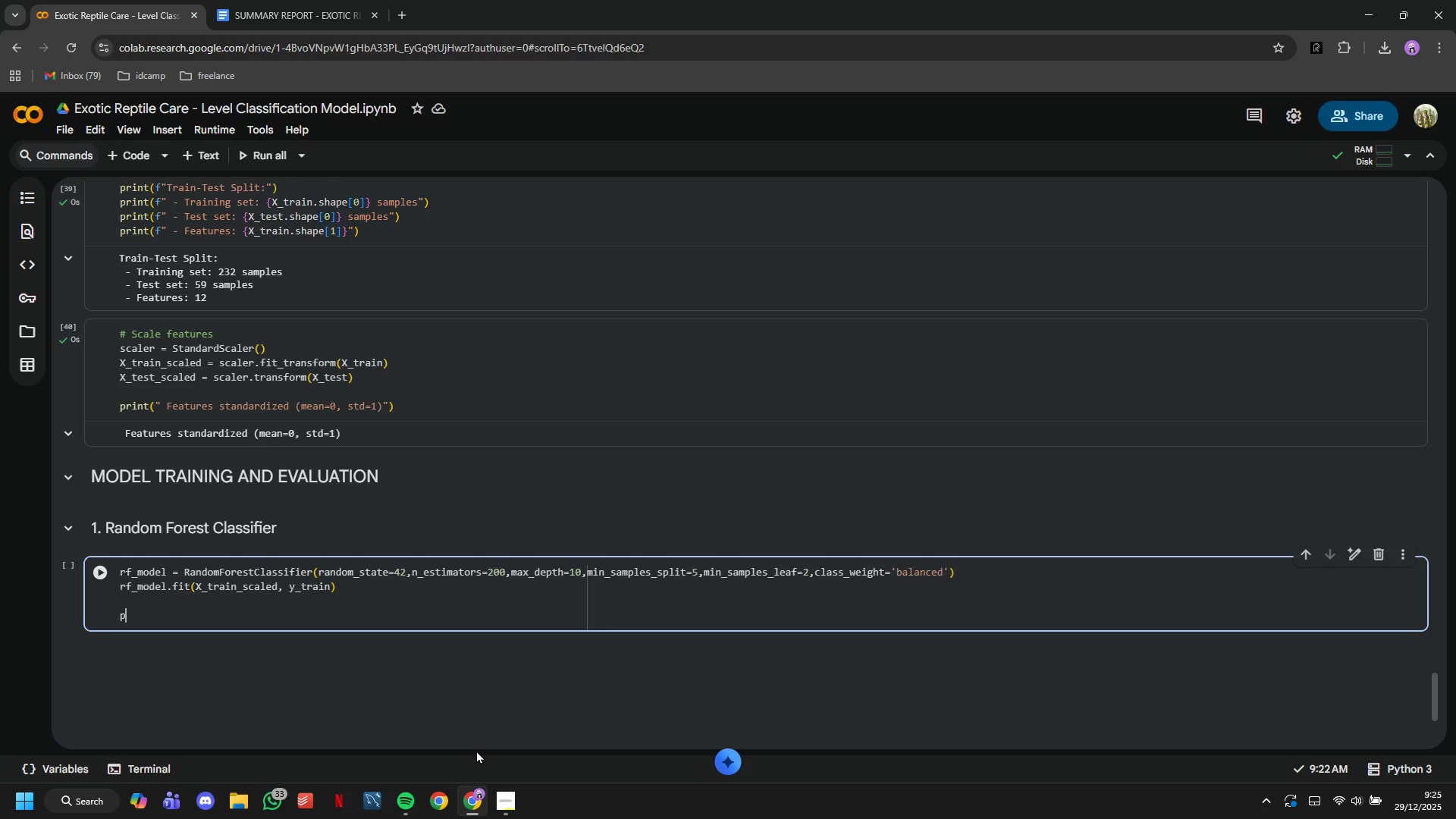 
type(print("Model Trained)